 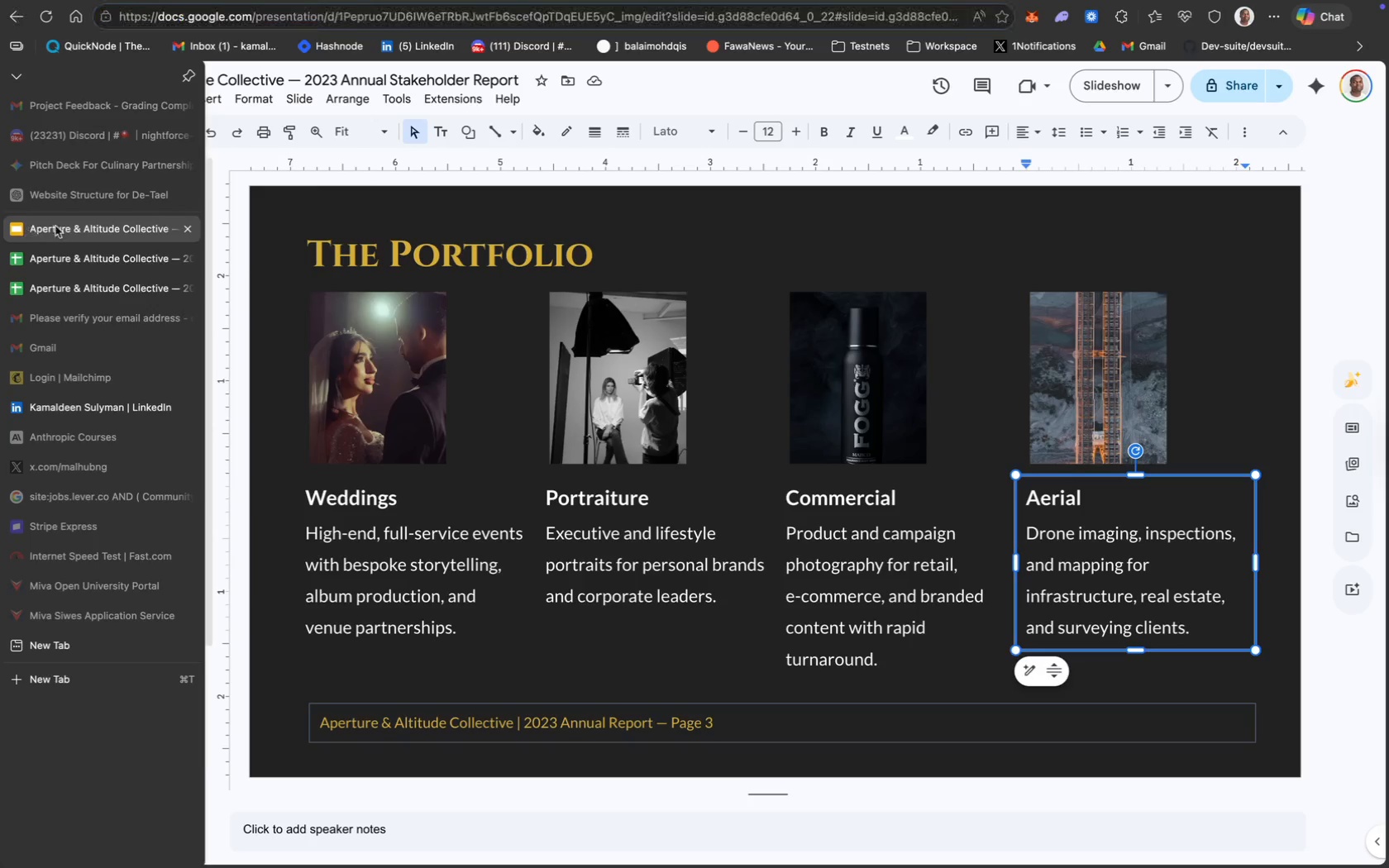 
left_click([813, 517])
 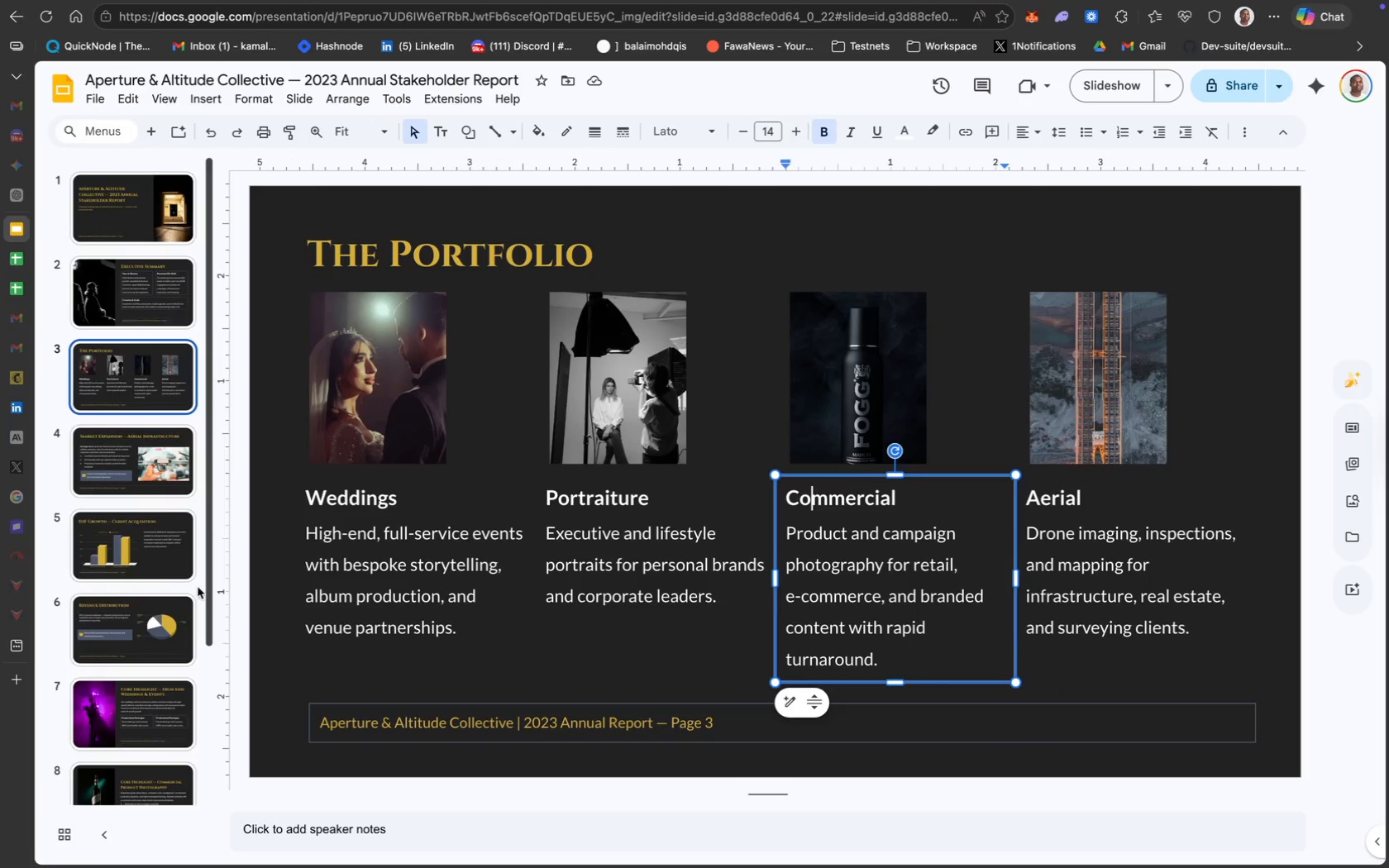 
scroll: coordinate [150, 589], scroll_direction: down, amount: 25.0
 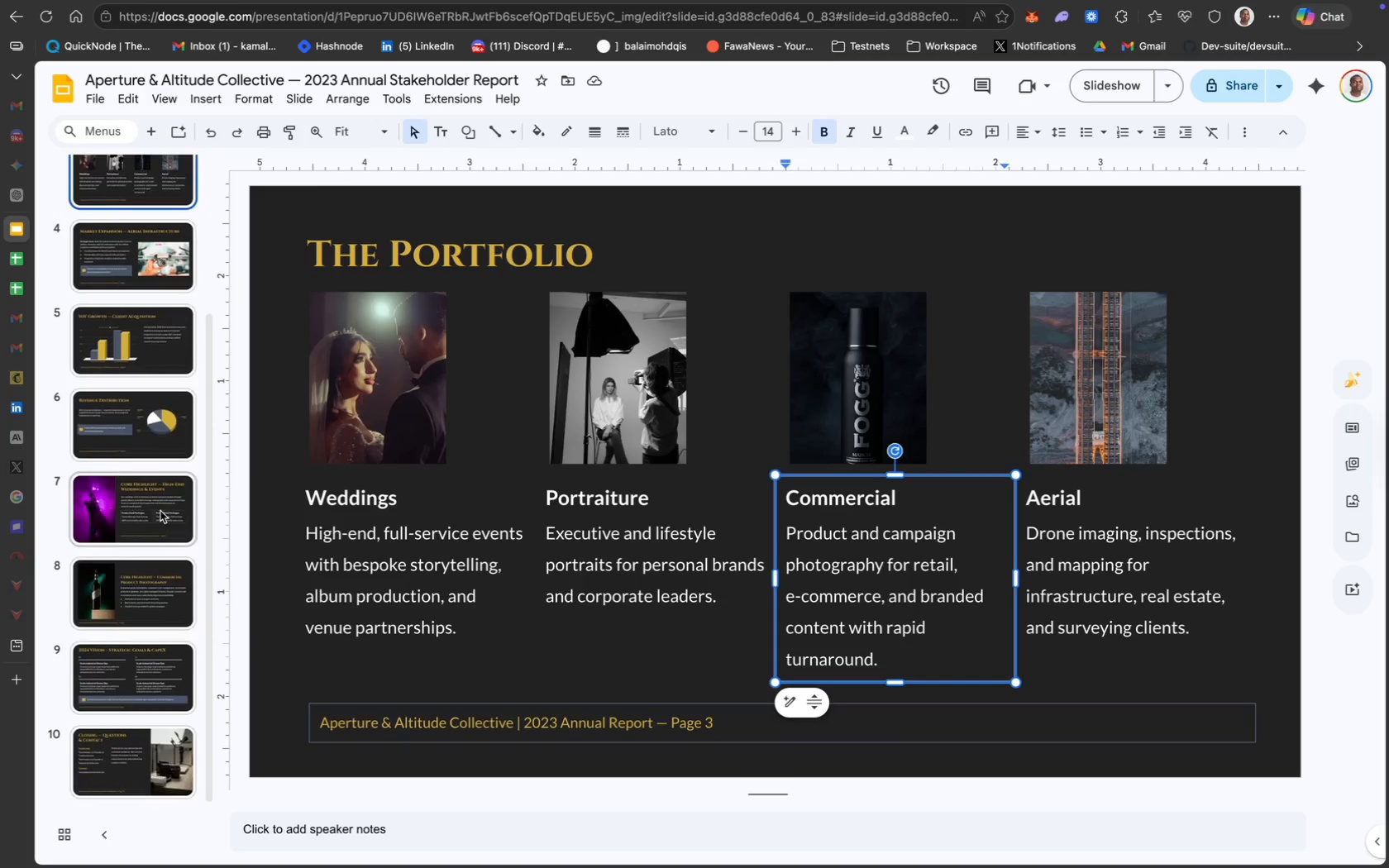 
left_click([160, 511])
 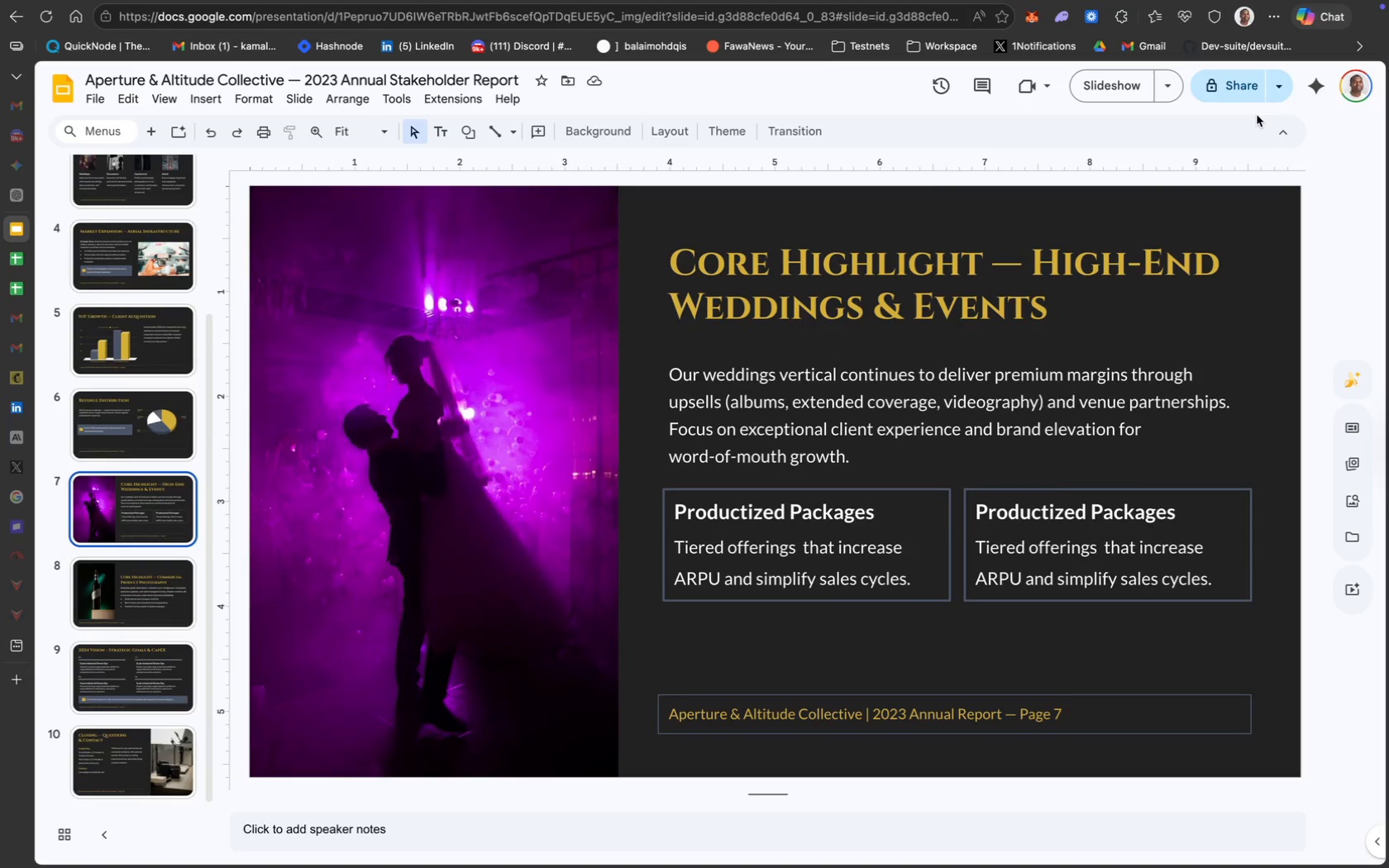 
left_click([1244, 87])